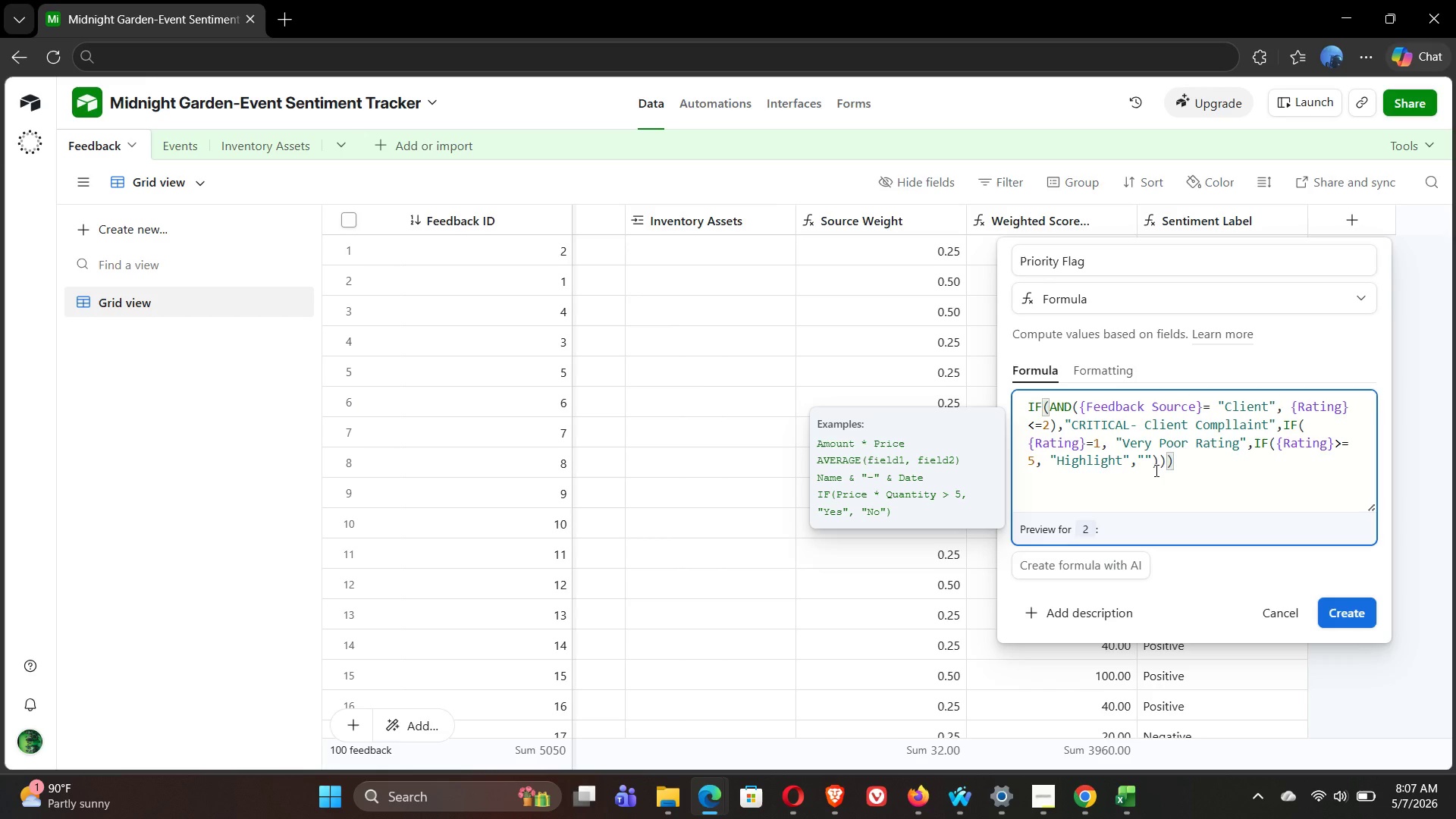 
left_click([1116, 445])
 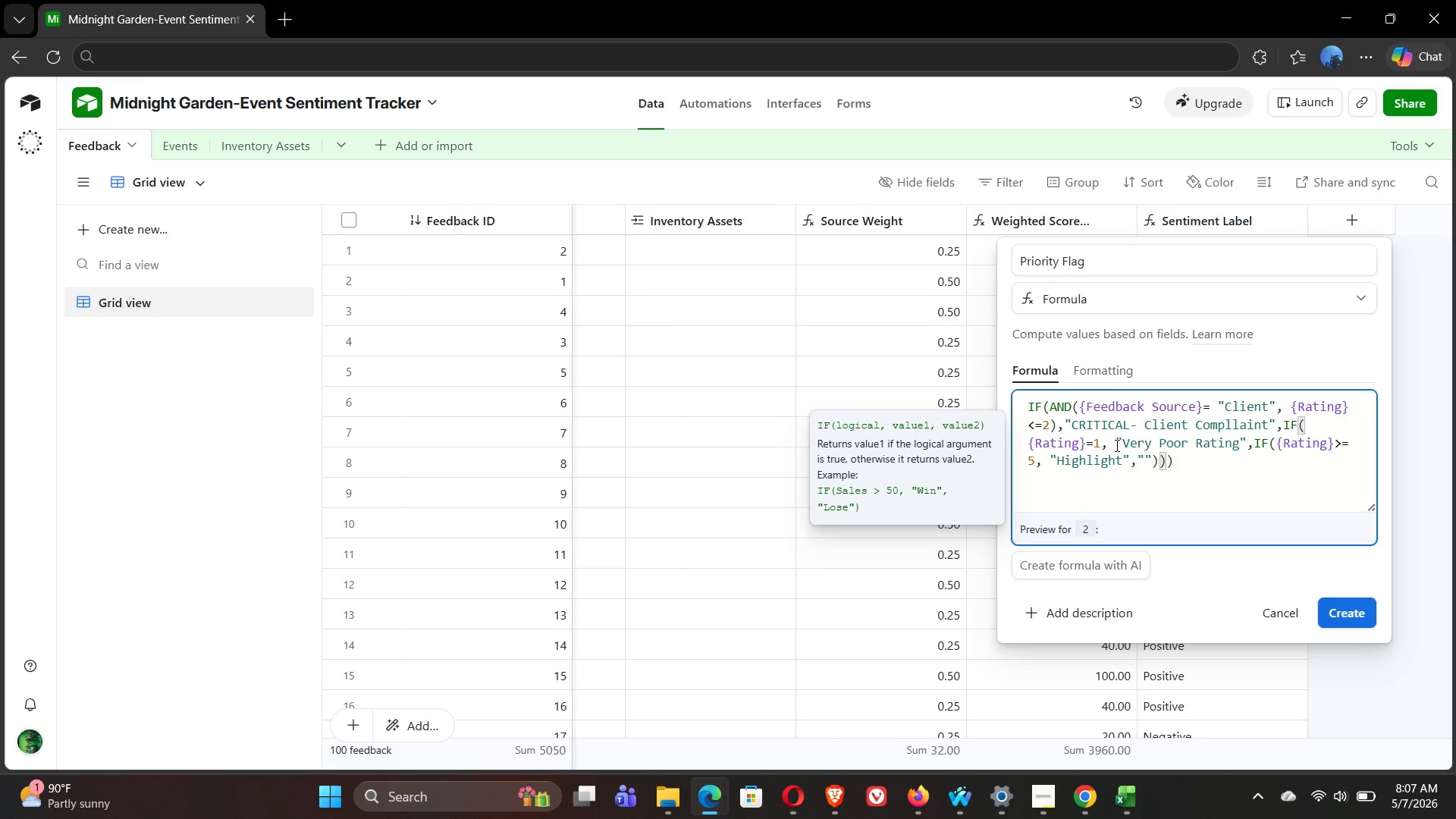 
key(Backspace)
 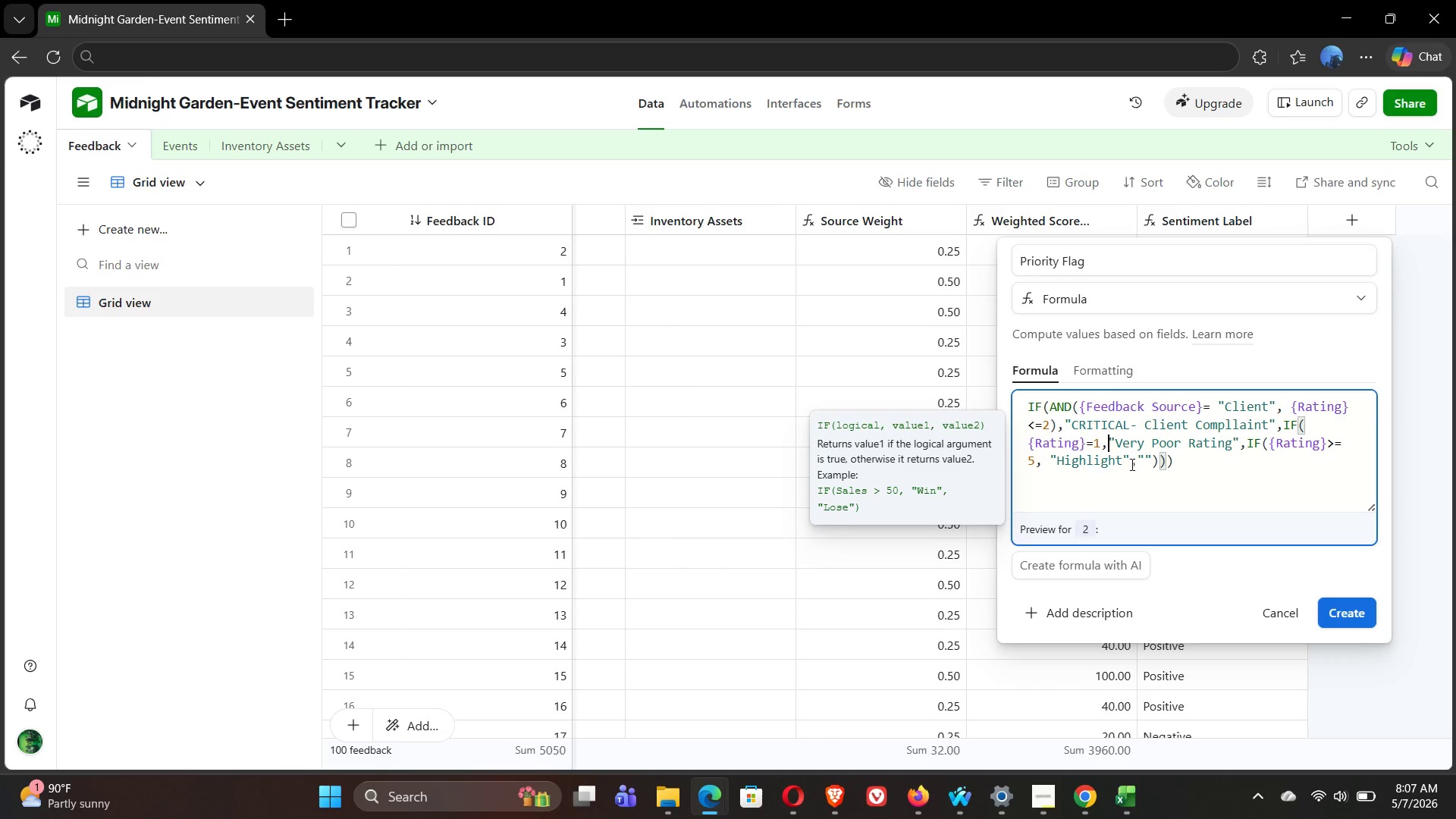 
wait(7.23)
 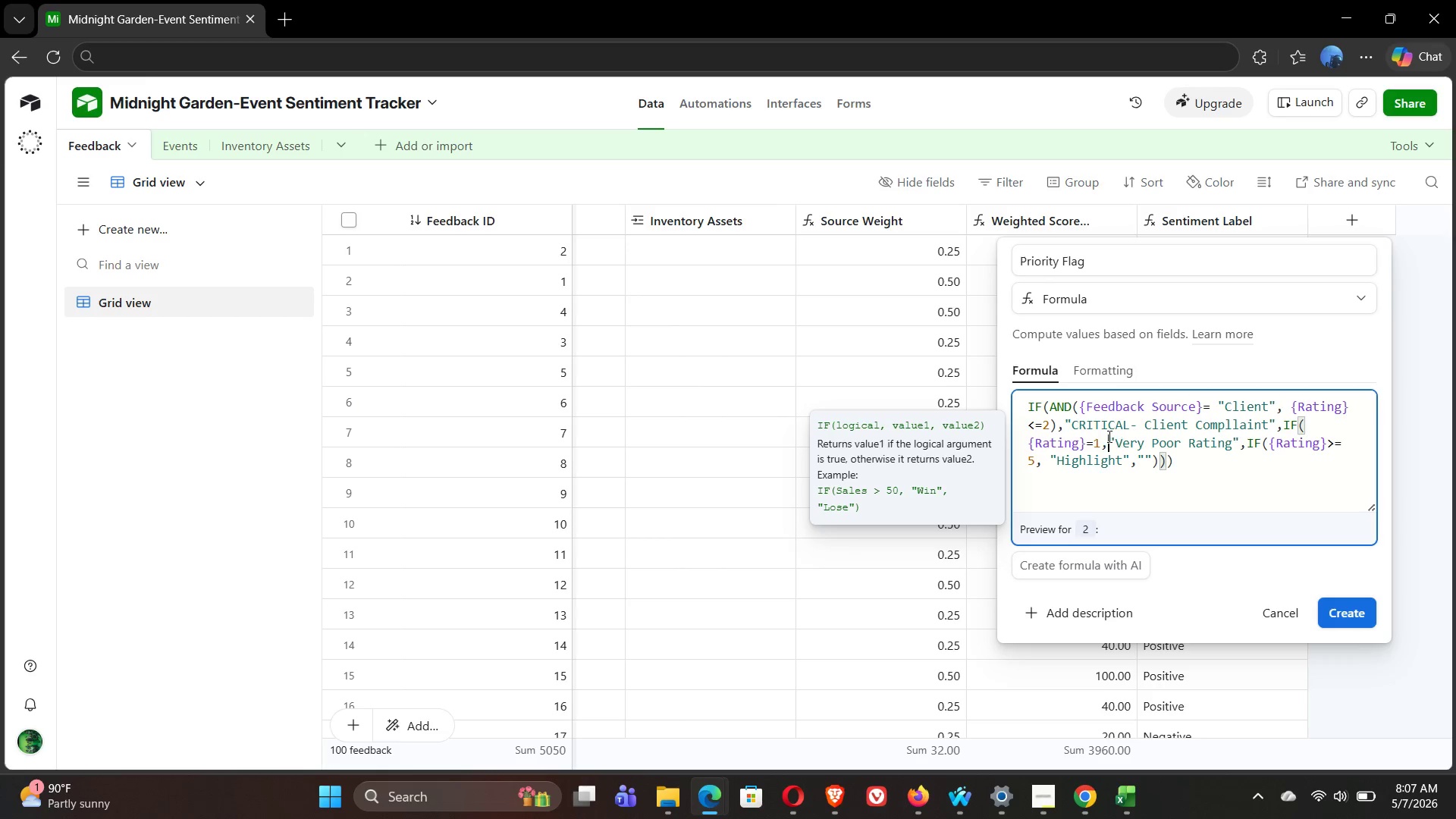 
left_click([1048, 458])
 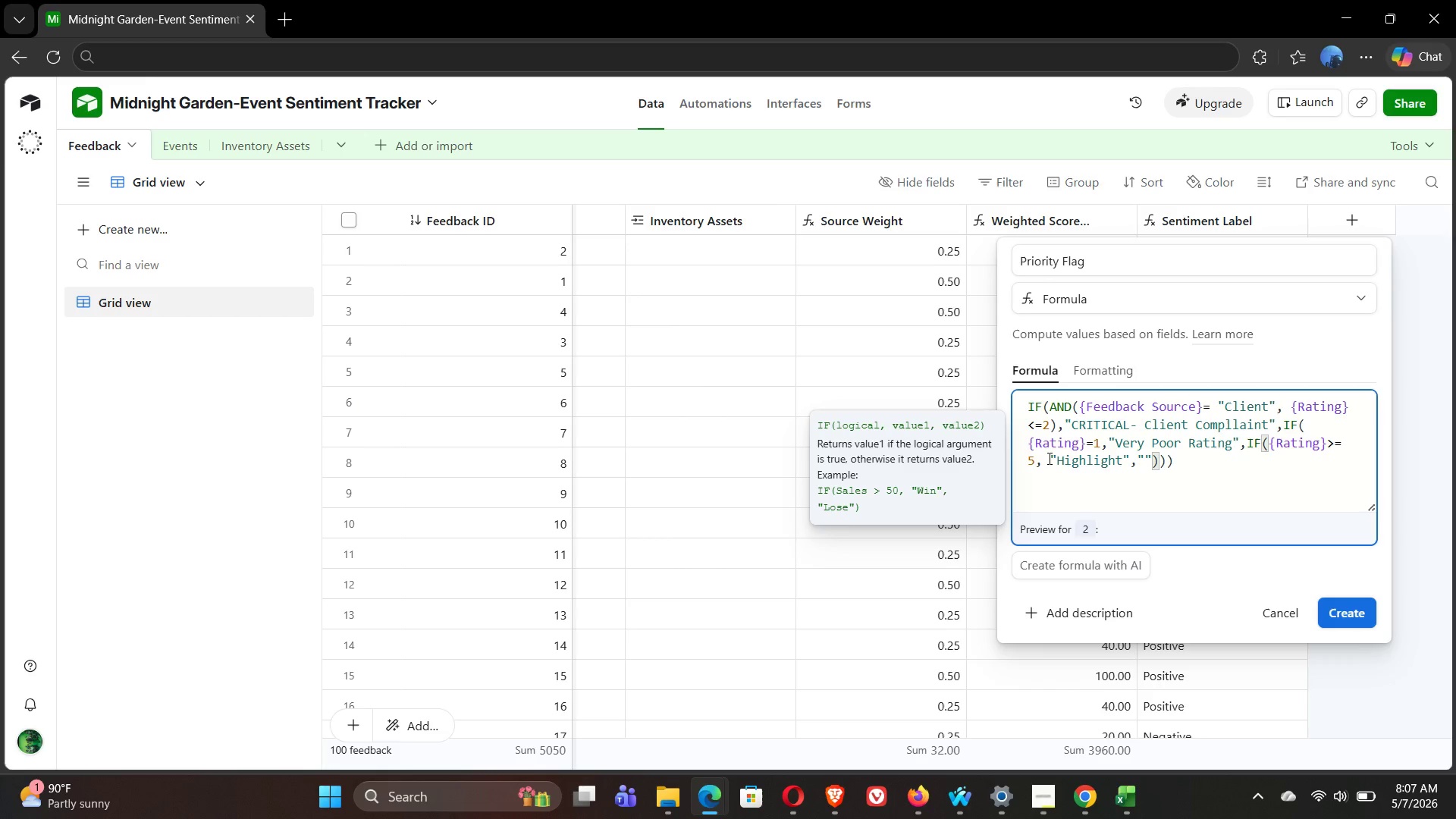 
key(Backspace)
 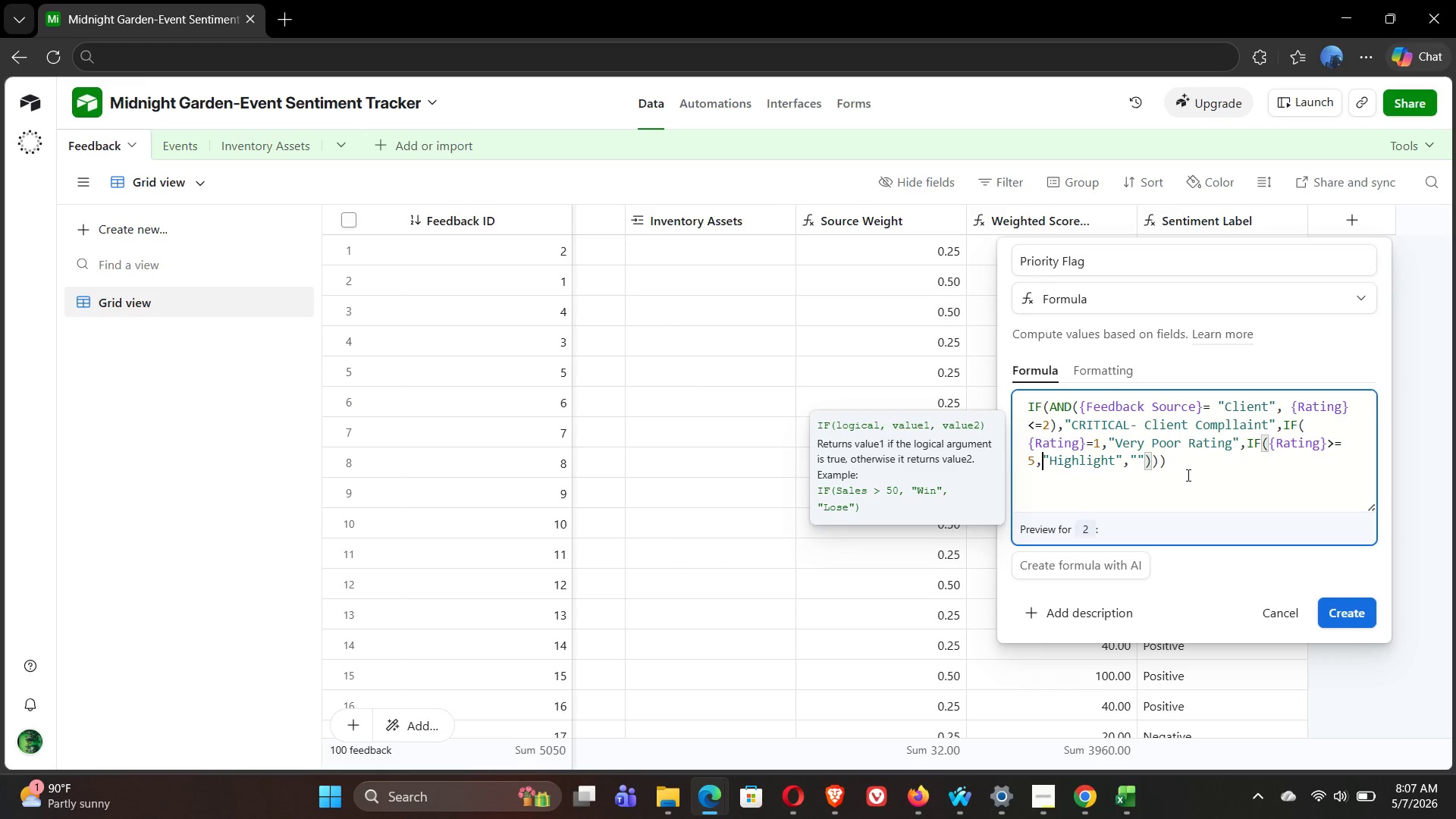 
left_click([1192, 475])
 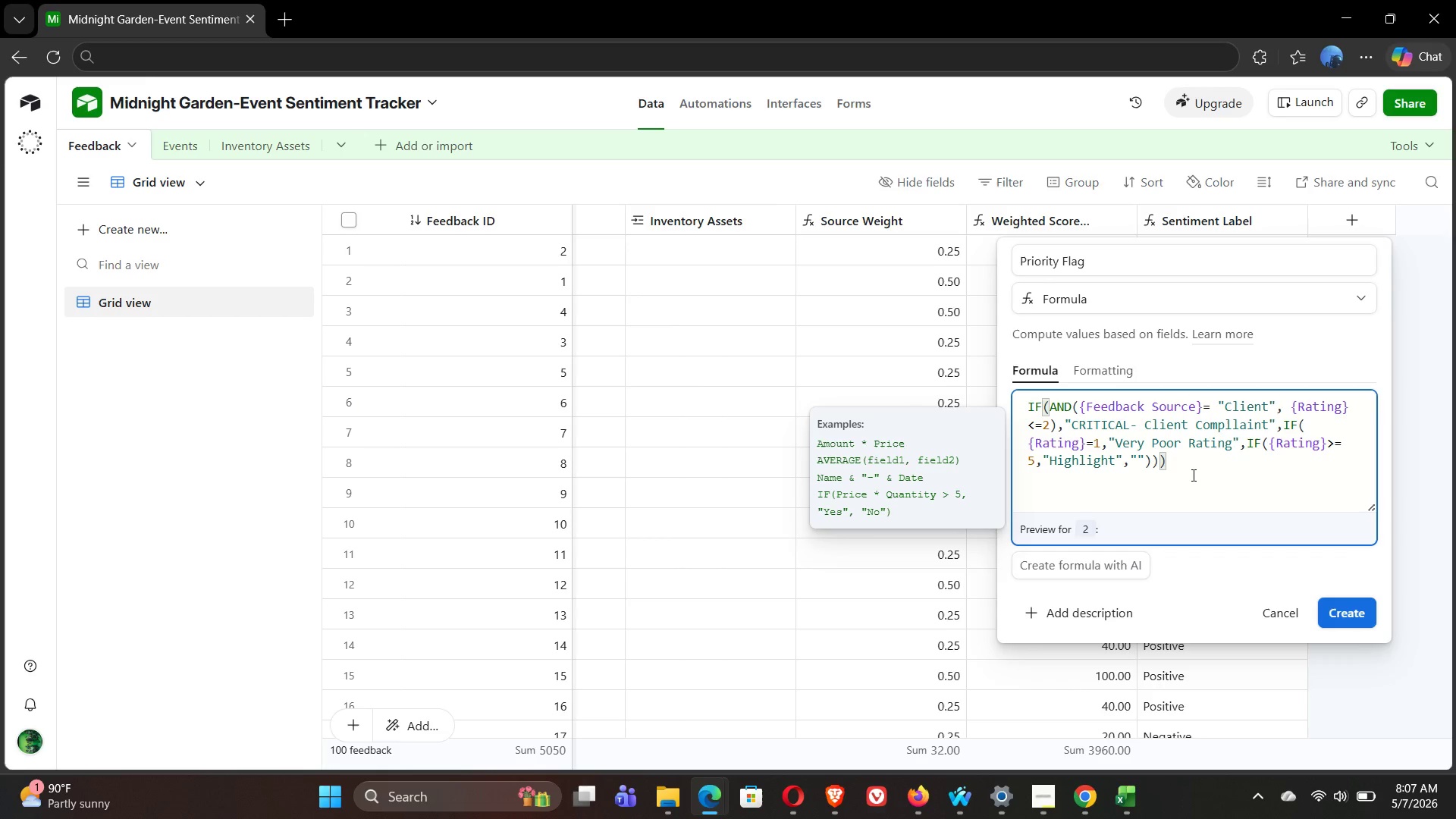 
left_click([1192, 475])
 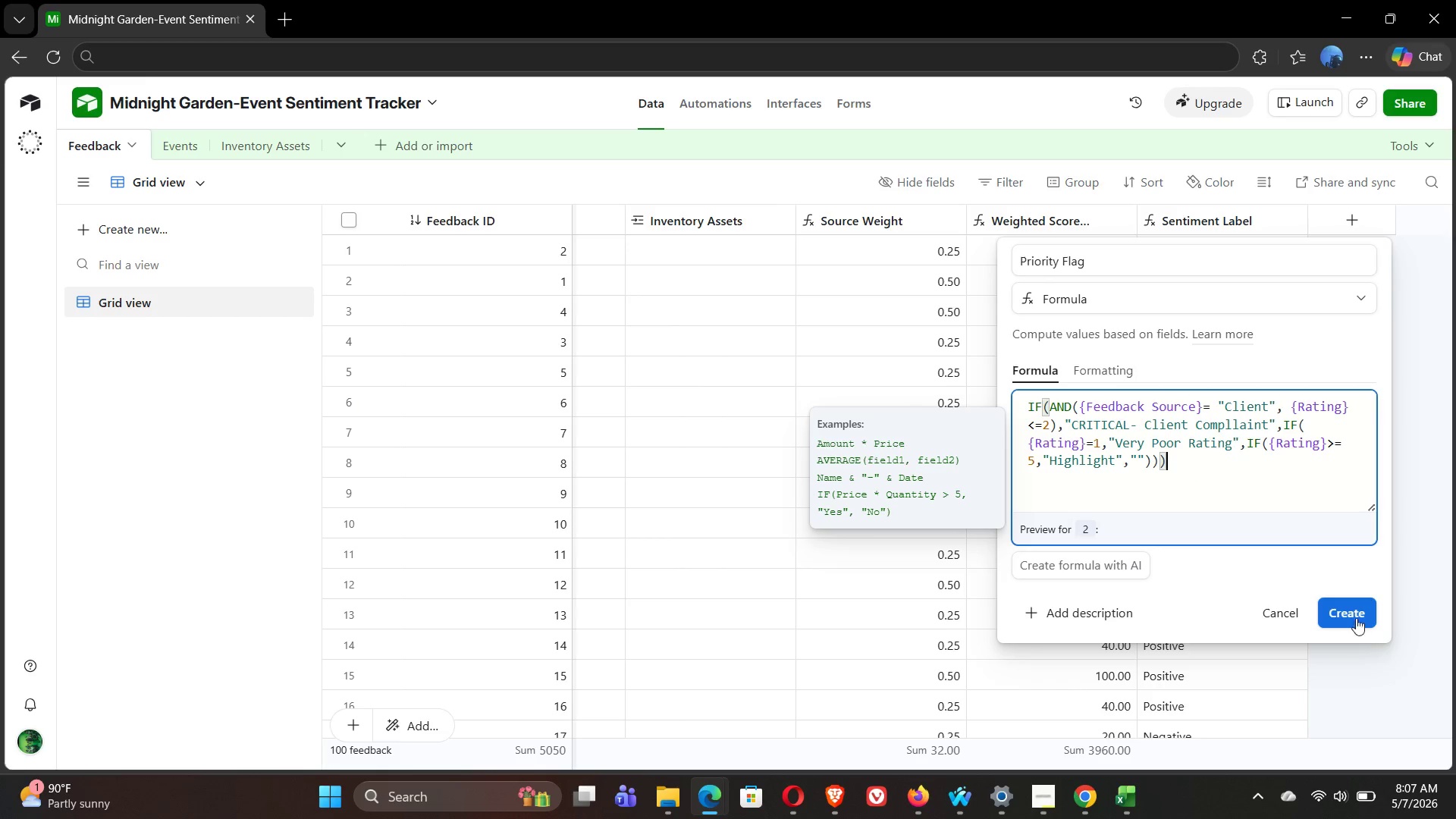 
left_click([1353, 610])
 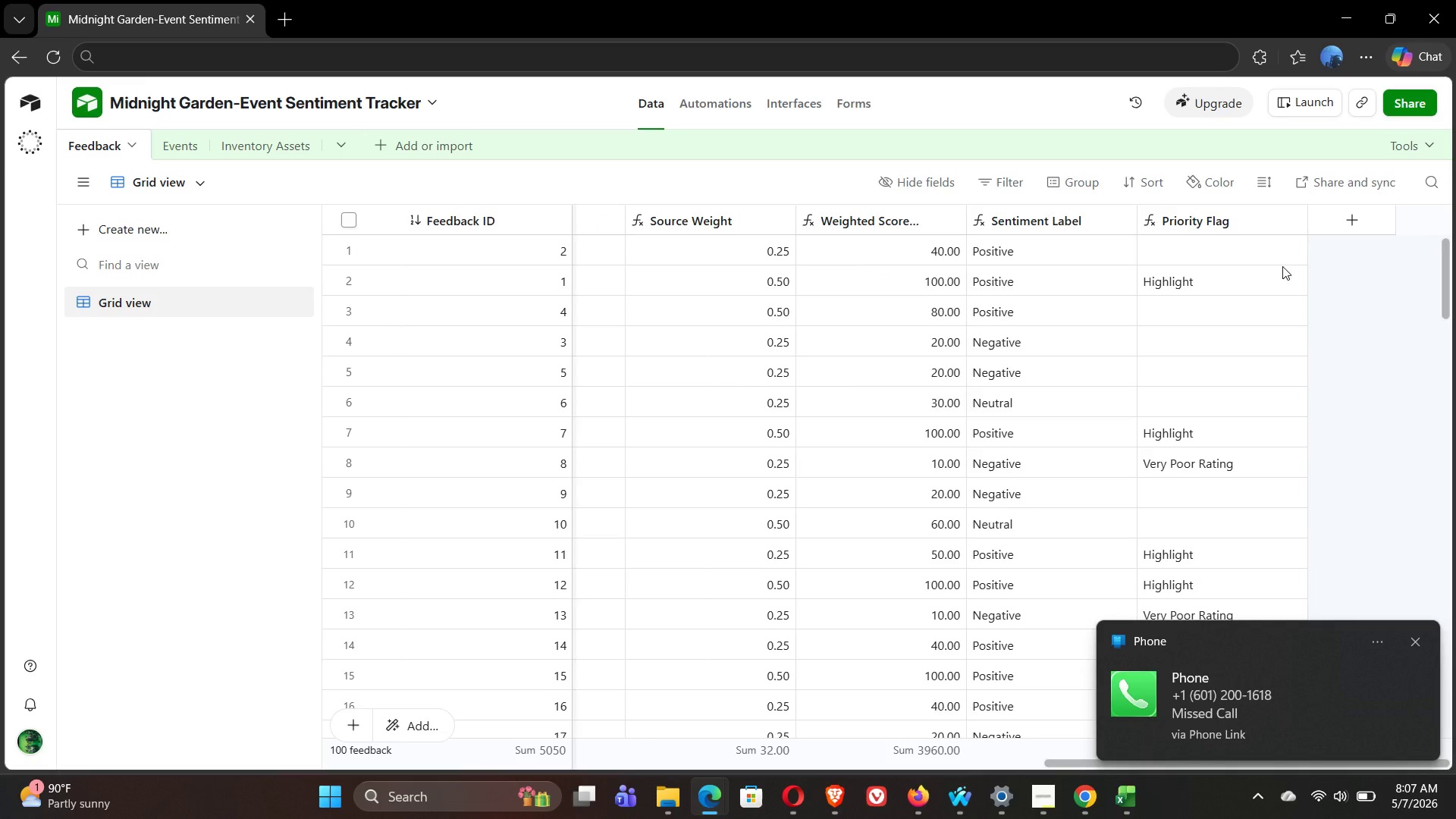 
wait(27.75)
 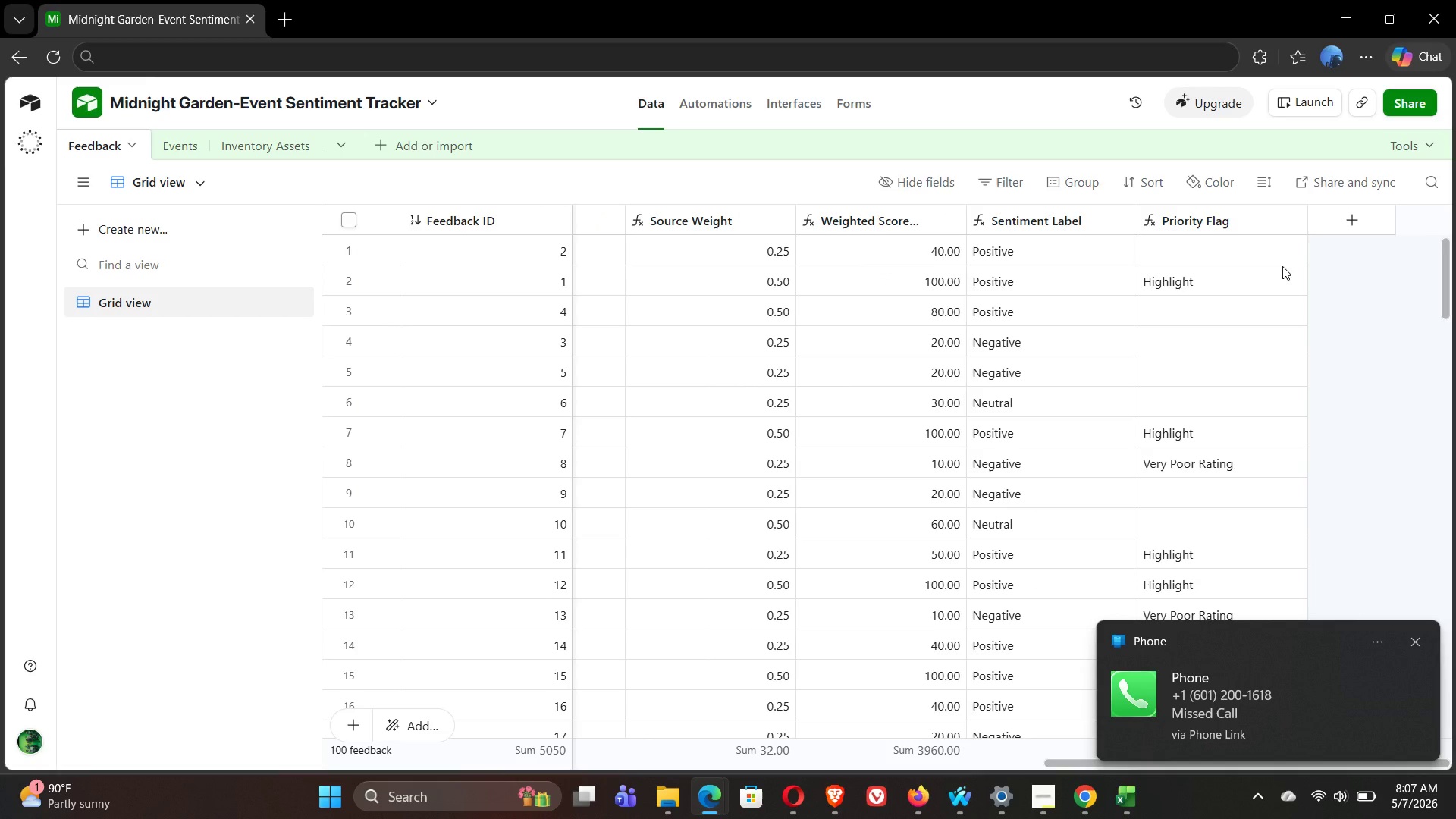 
left_click([177, 140])
 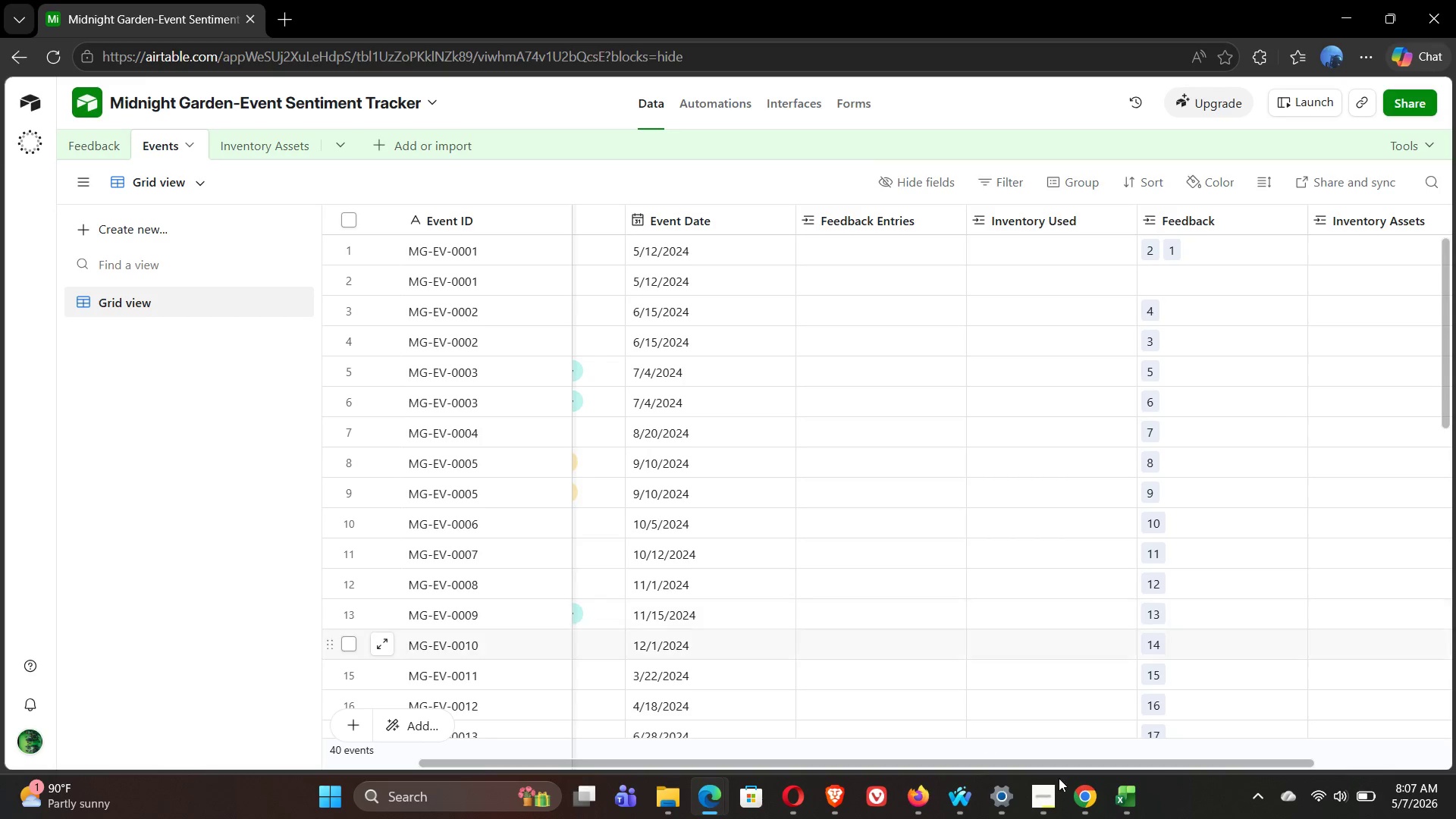 
left_click([1046, 801])